 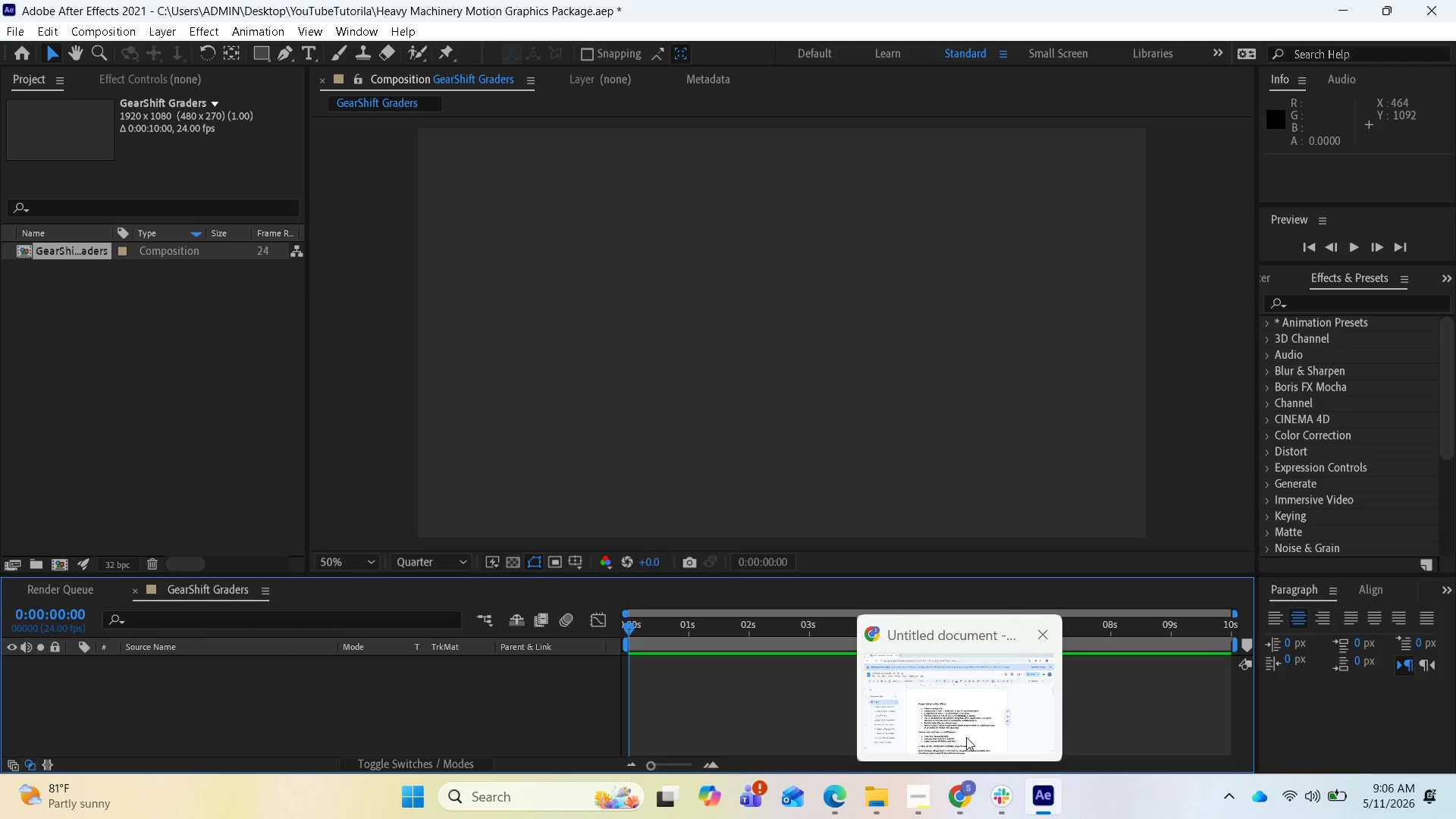 
left_click([965, 726])
 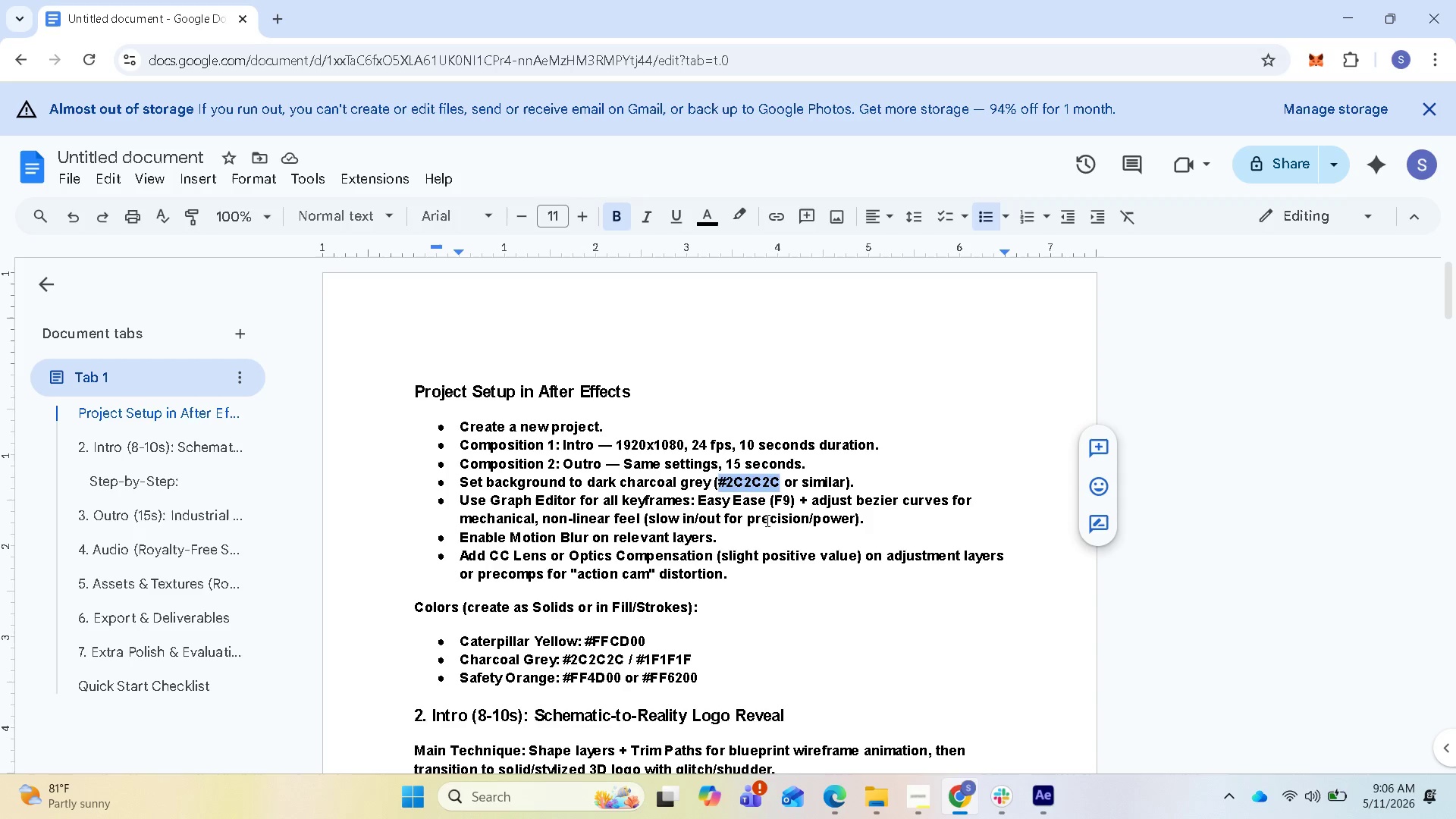 
scroll: coordinate [760, 517], scroll_direction: down, amount: 2.0
 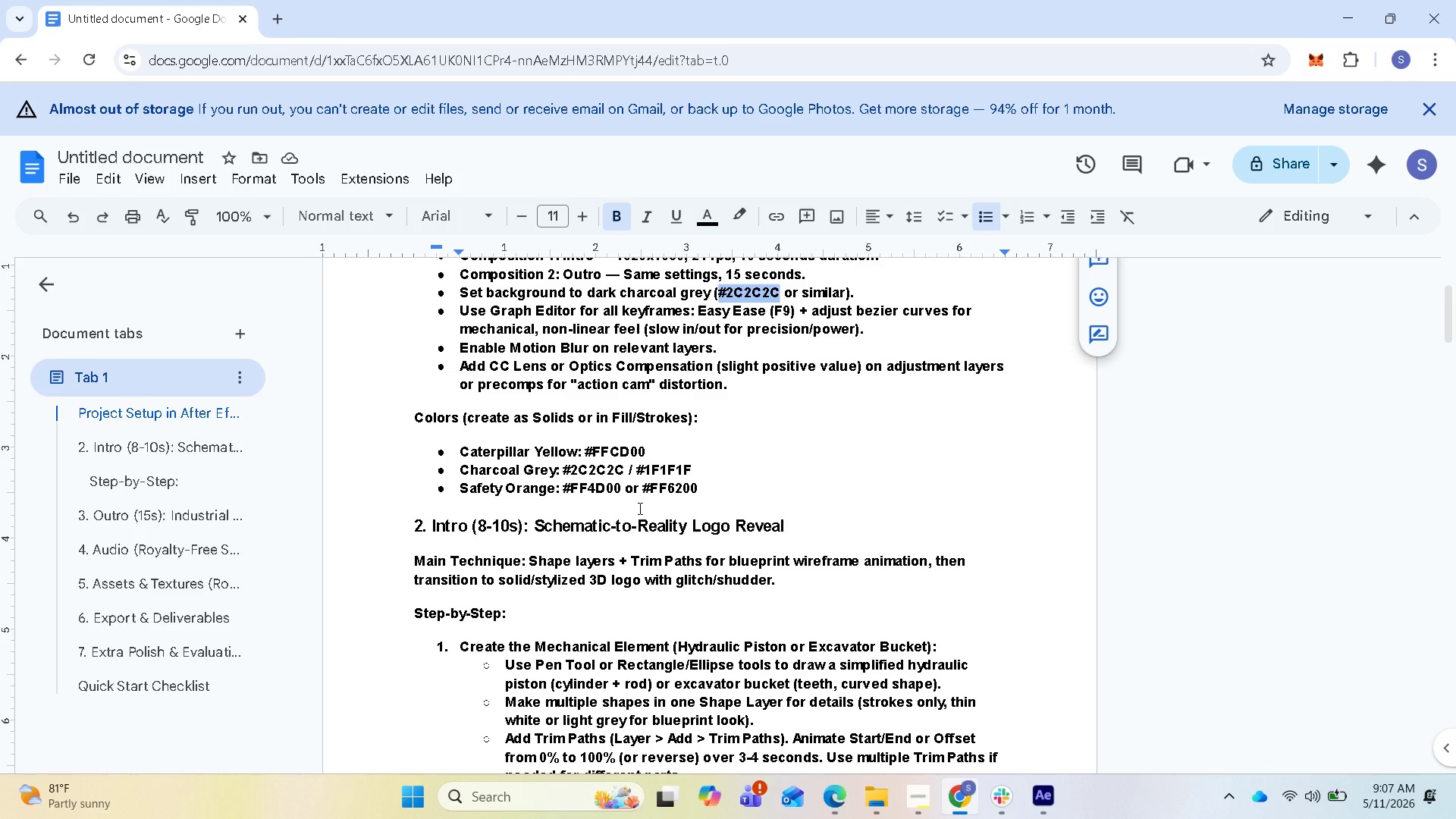 
wait(15.27)
 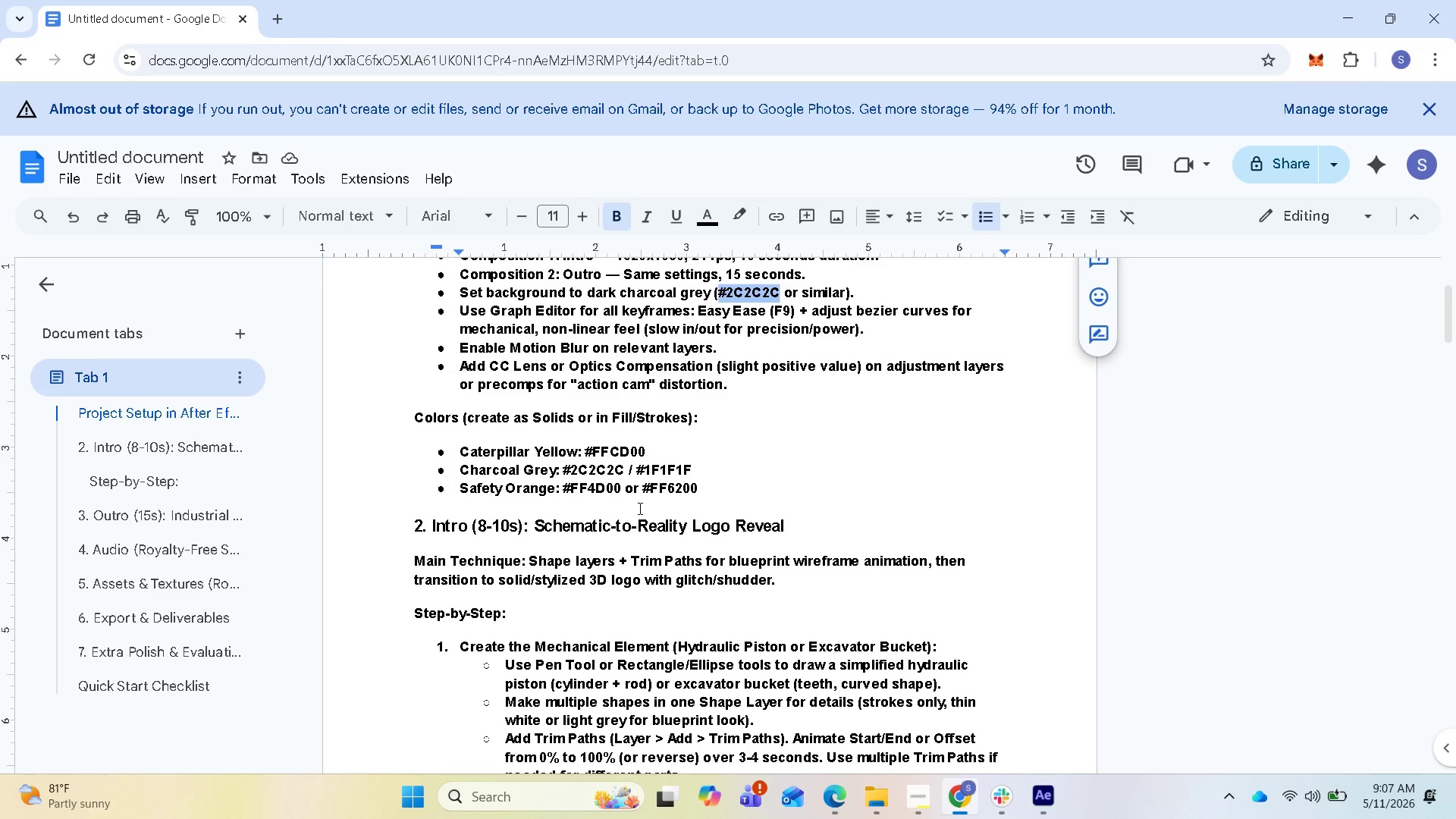 
scroll: coordinate [758, 447], scroll_direction: up, amount: 1.0
 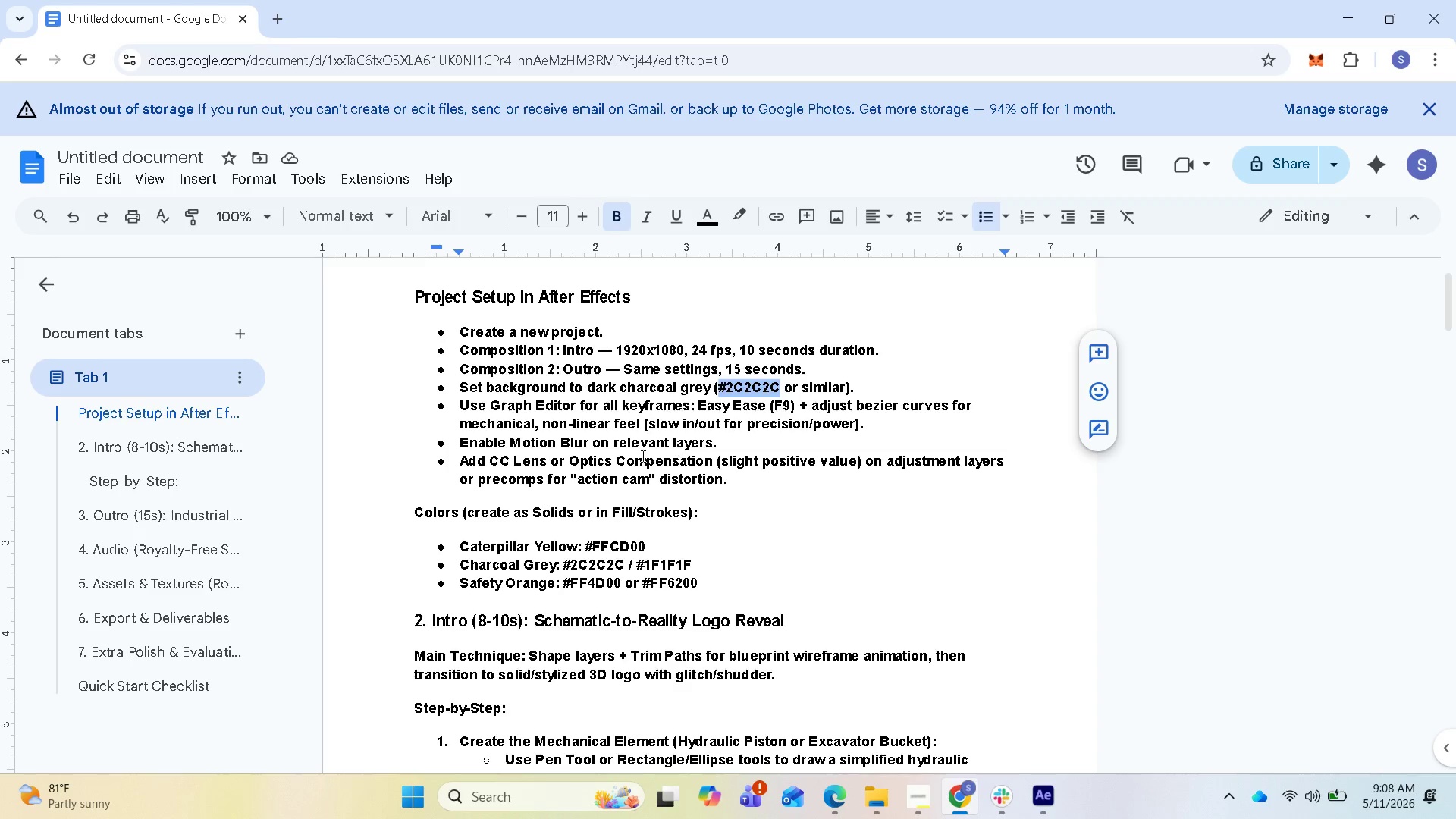 
wait(67.31)
 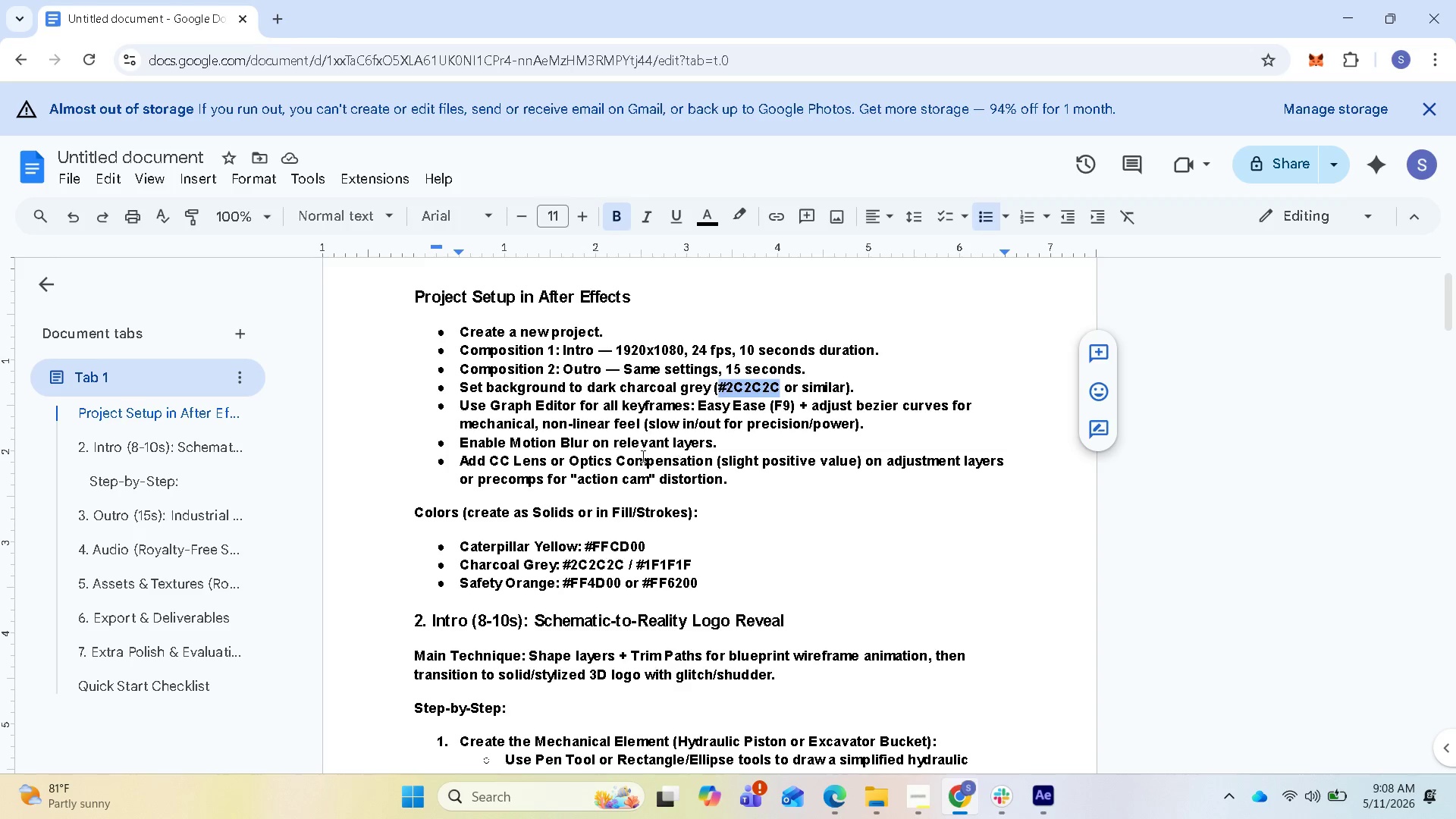 
scroll: coordinate [616, 518], scroll_direction: down, amount: 1.0
 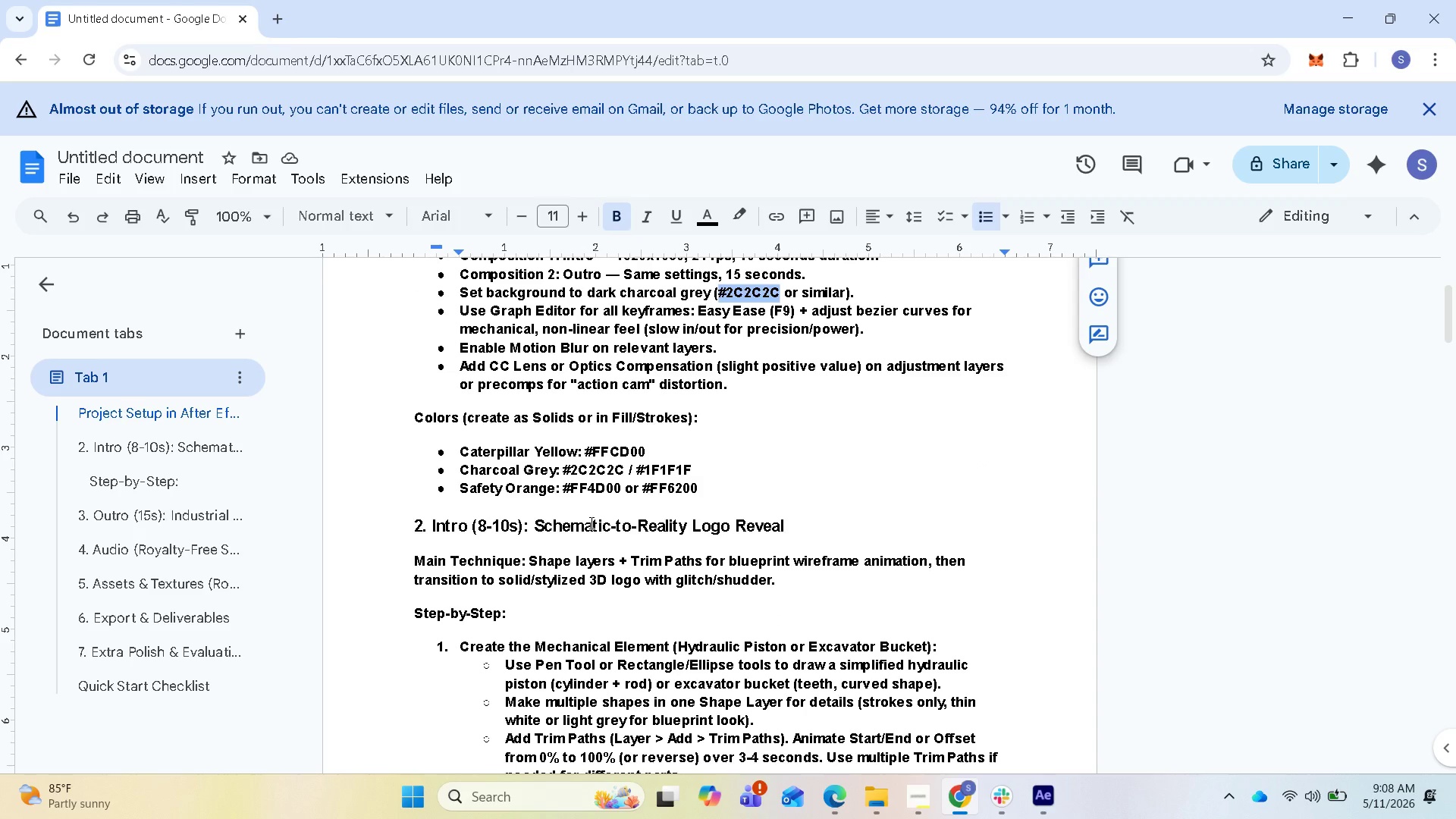 
scroll: coordinate [590, 522], scroll_direction: up, amount: 1.0
 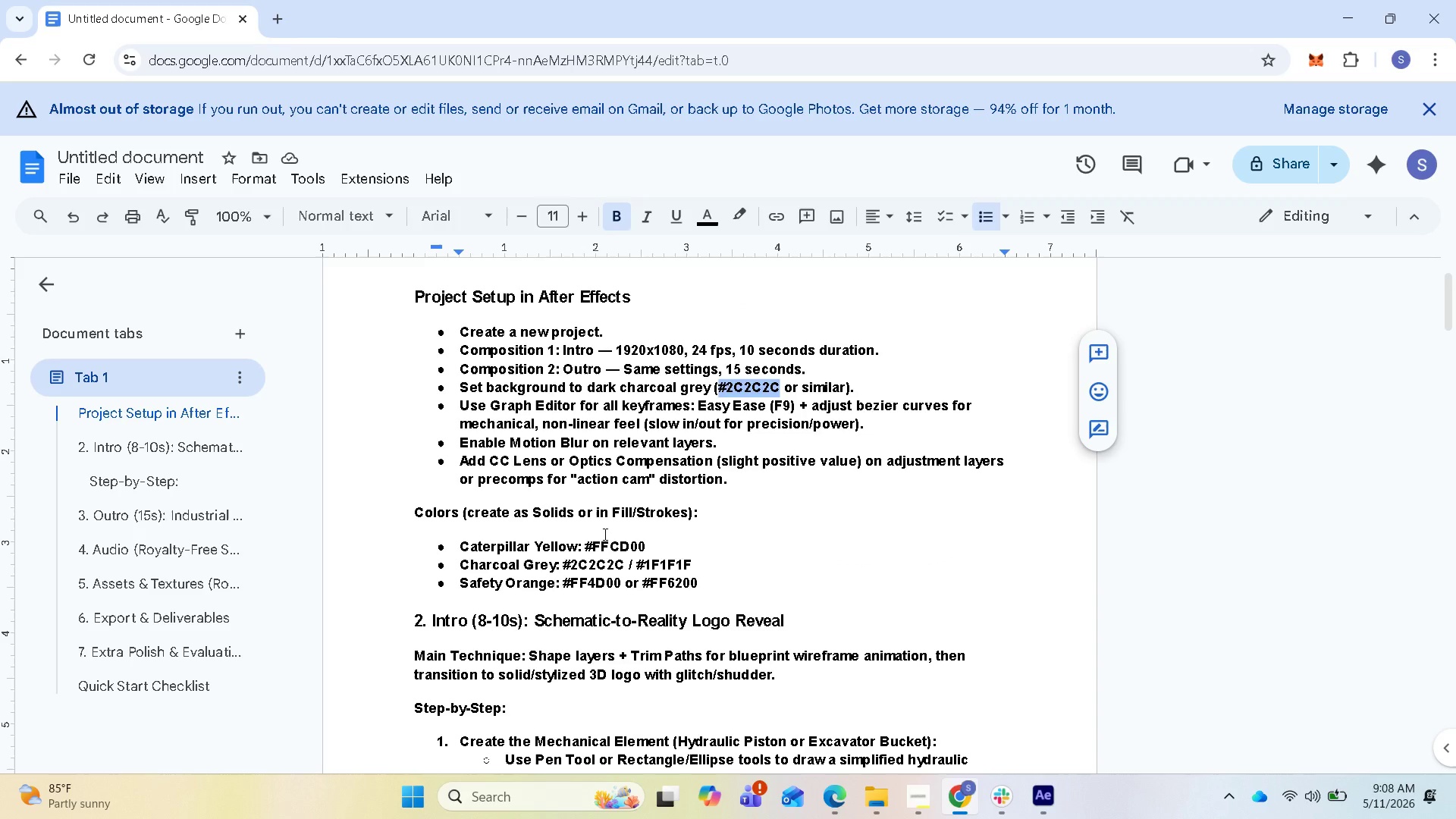 
scroll: coordinate [677, 495], scroll_direction: down, amount: 29.0
 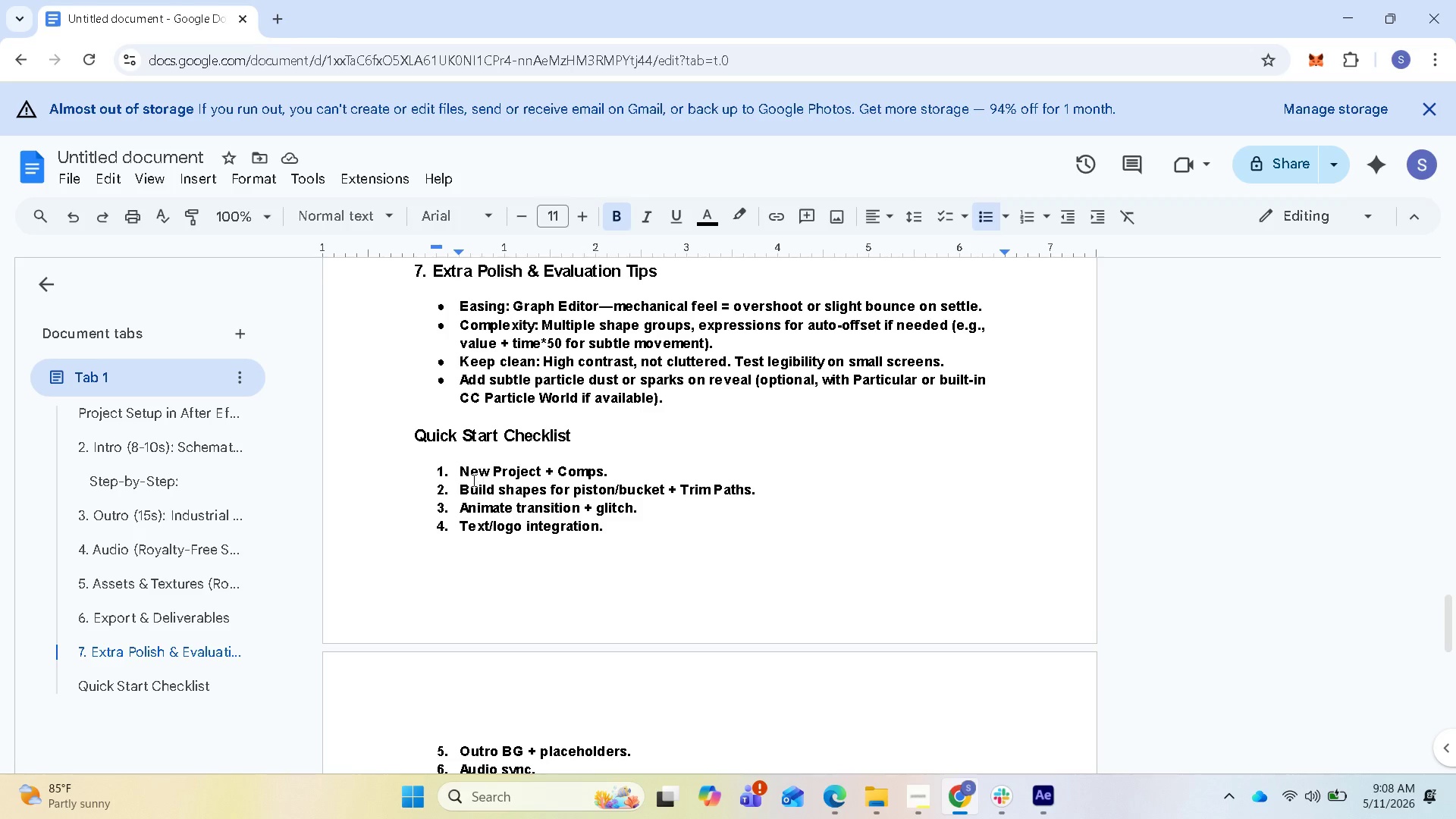 
wait(8.75)
 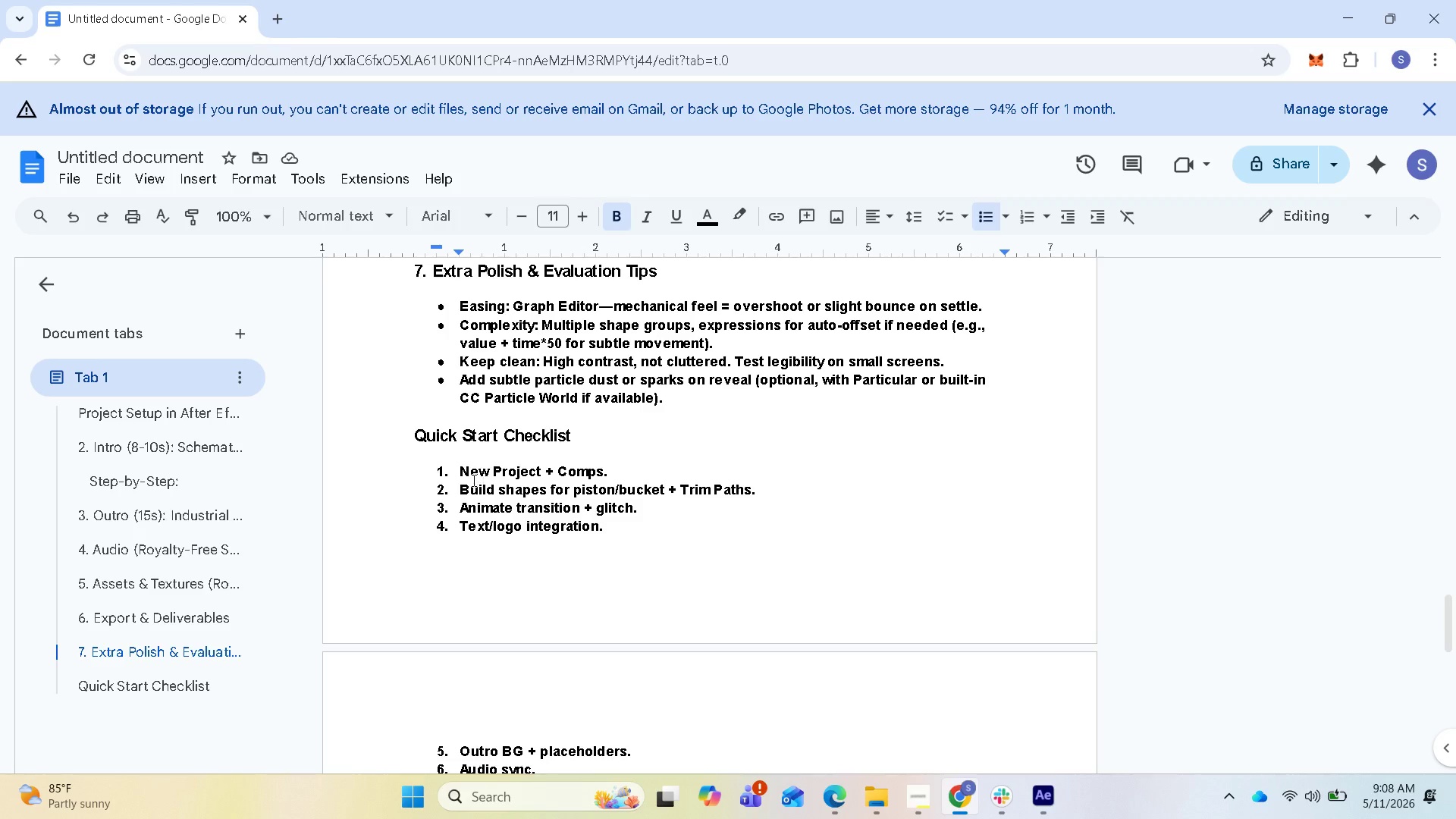 
scroll: coordinate [580, 514], scroll_direction: down, amount: 3.0
 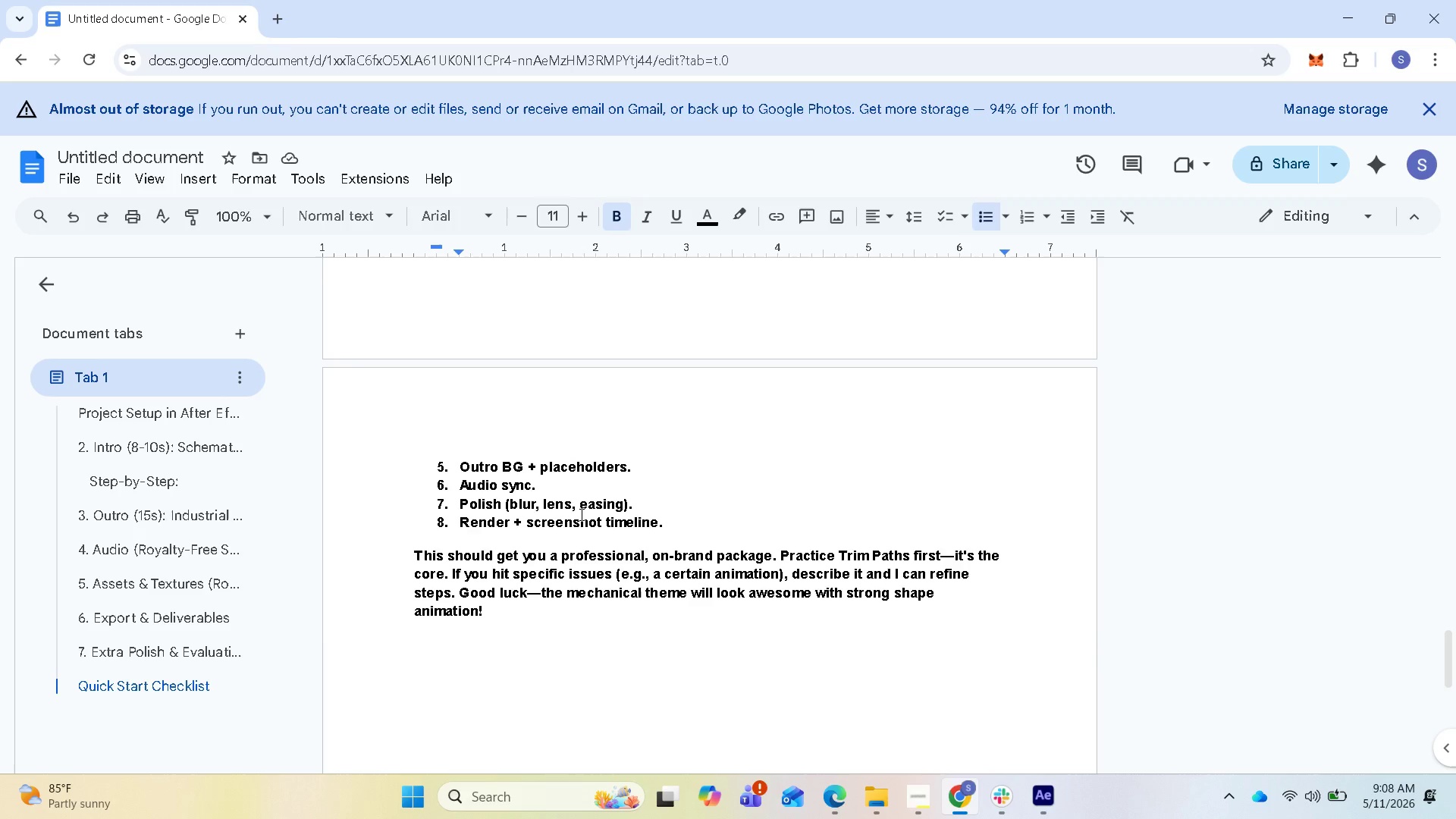 
scroll: coordinate [582, 514], scroll_direction: up, amount: 3.0
 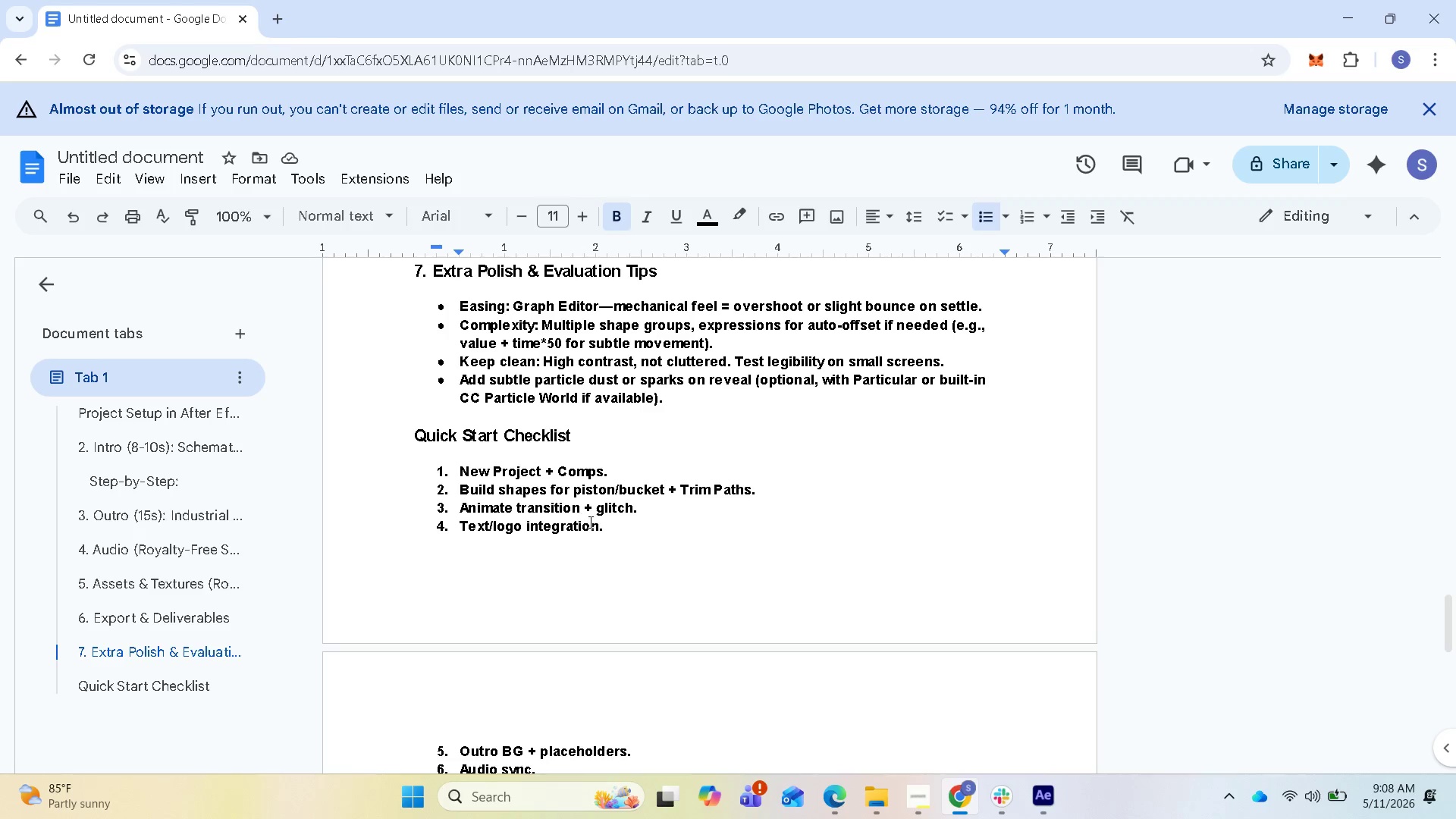 
wait(6.74)
 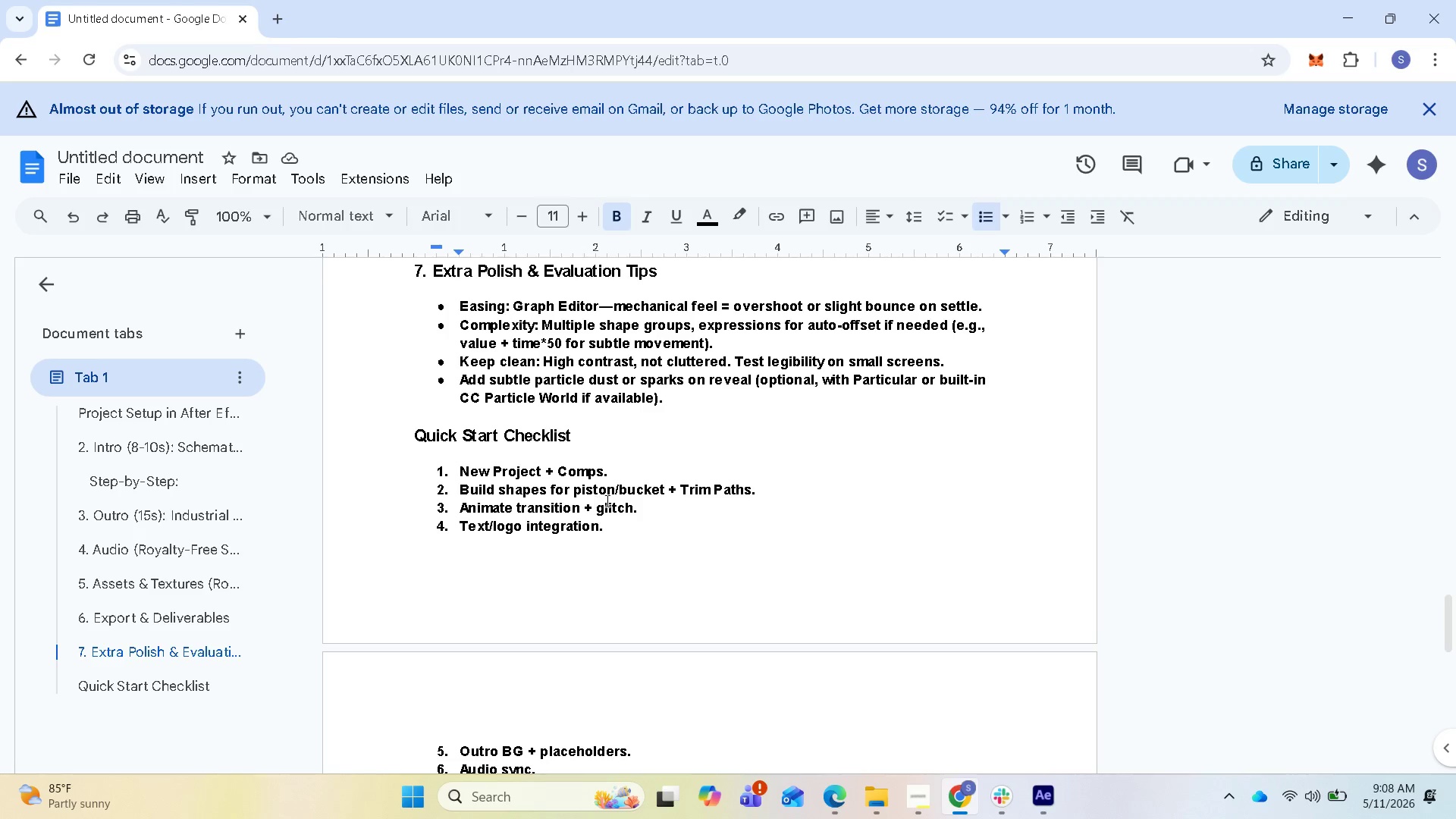 
scroll: coordinate [610, 506], scroll_direction: up, amount: 3.0
 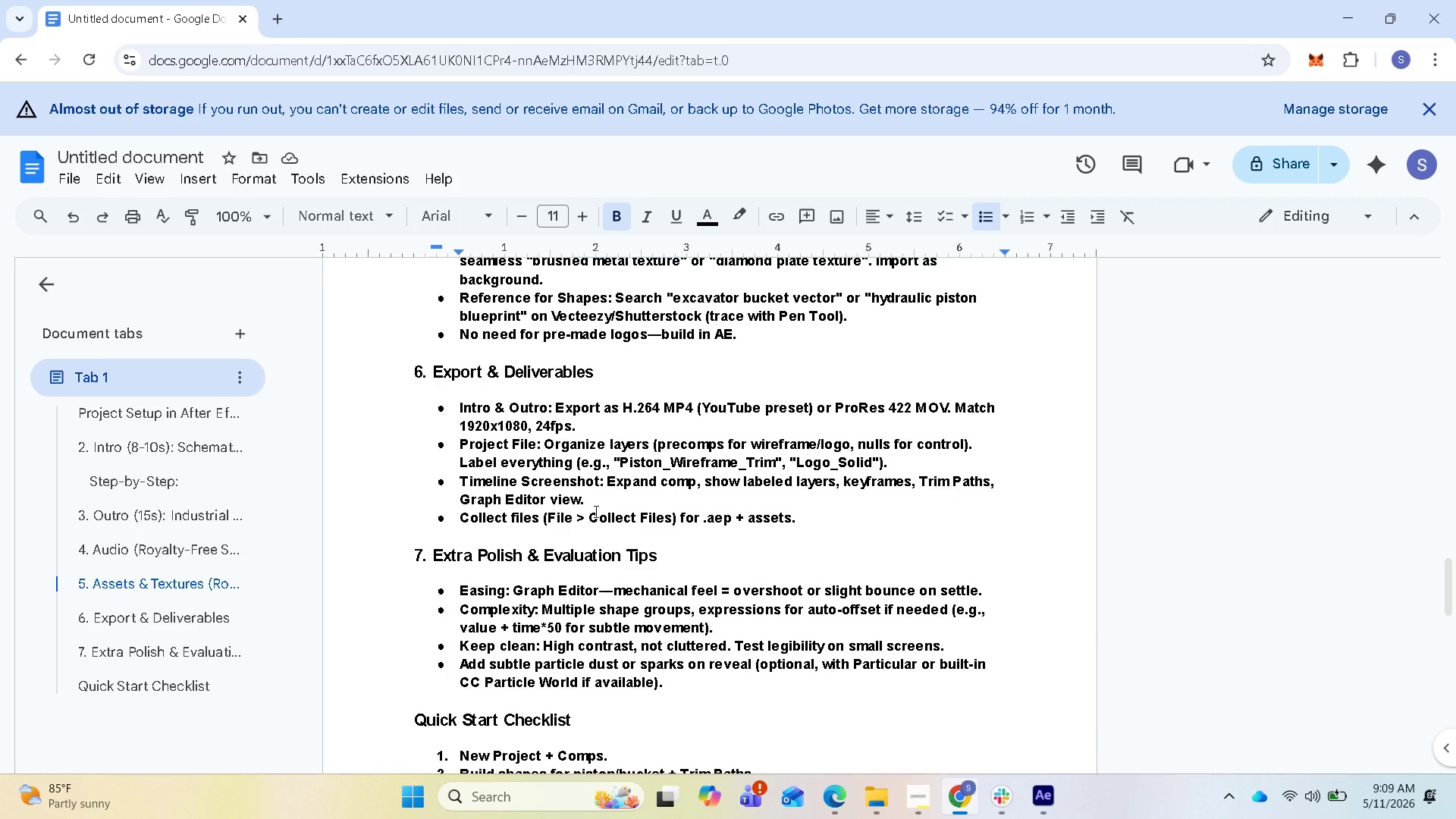 
wait(7.56)
 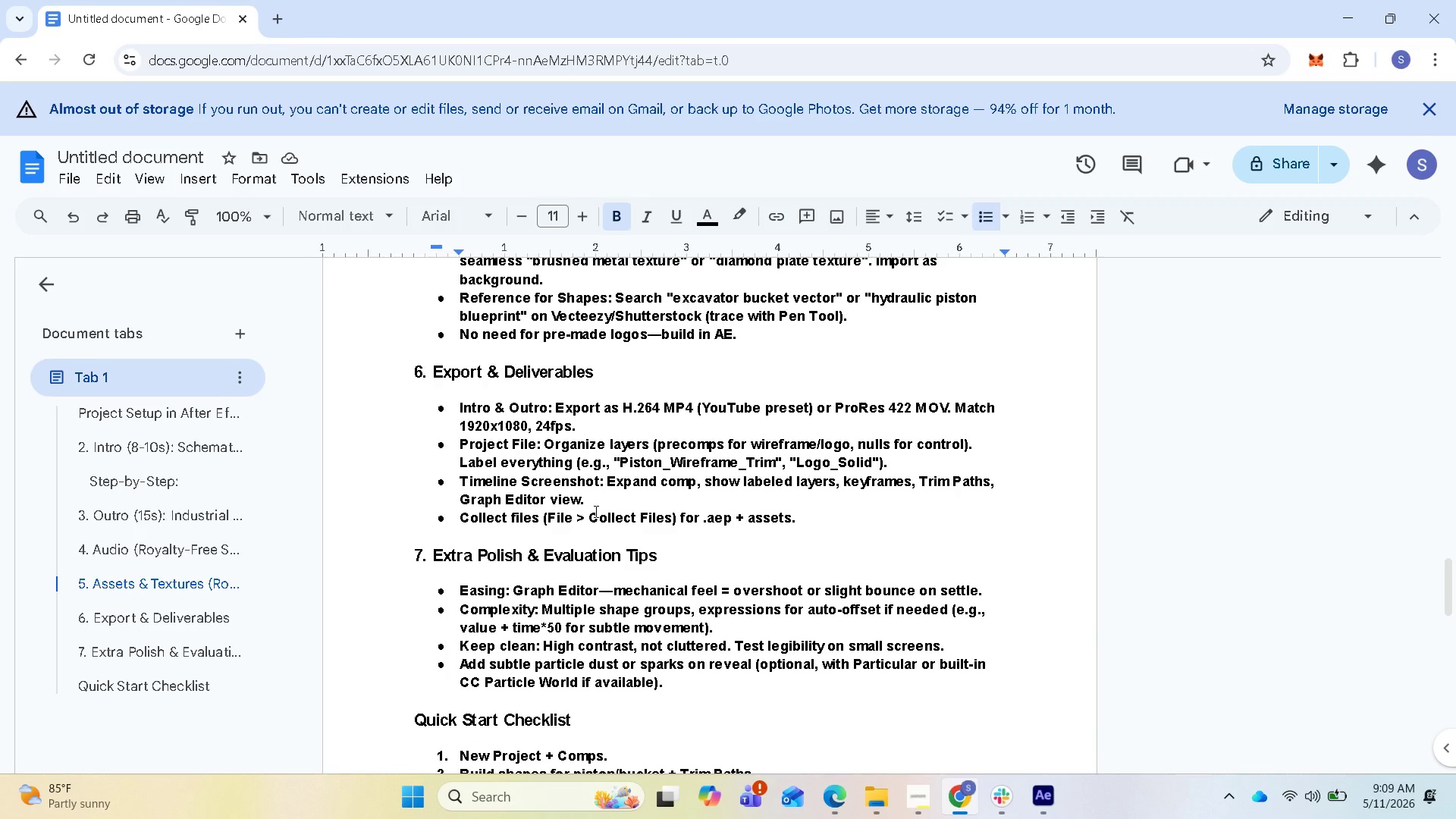 
scroll: coordinate [635, 538], scroll_direction: down, amount: 7.0
 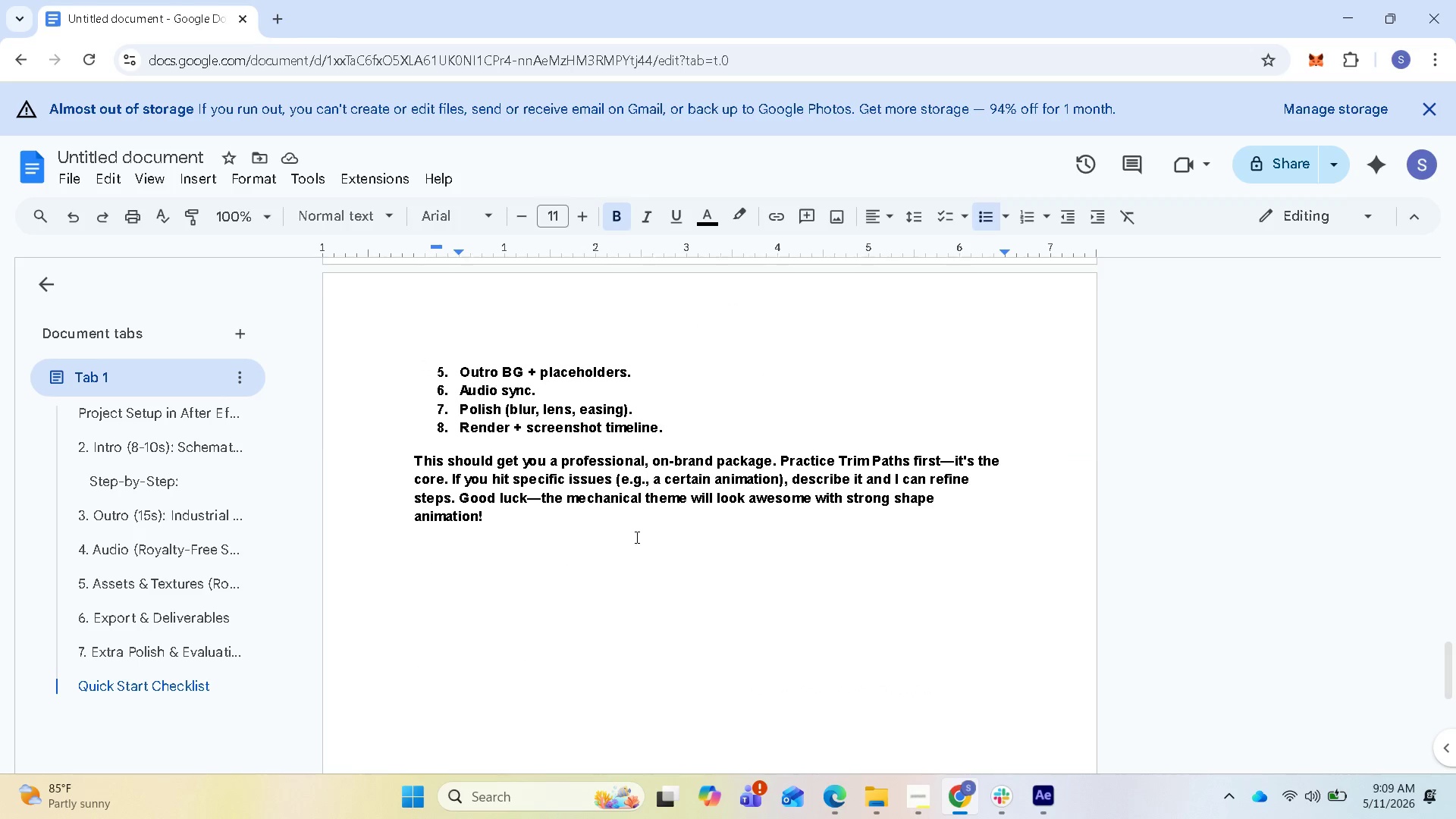 
scroll: coordinate [569, 573], scroll_direction: up, amount: 7.0
 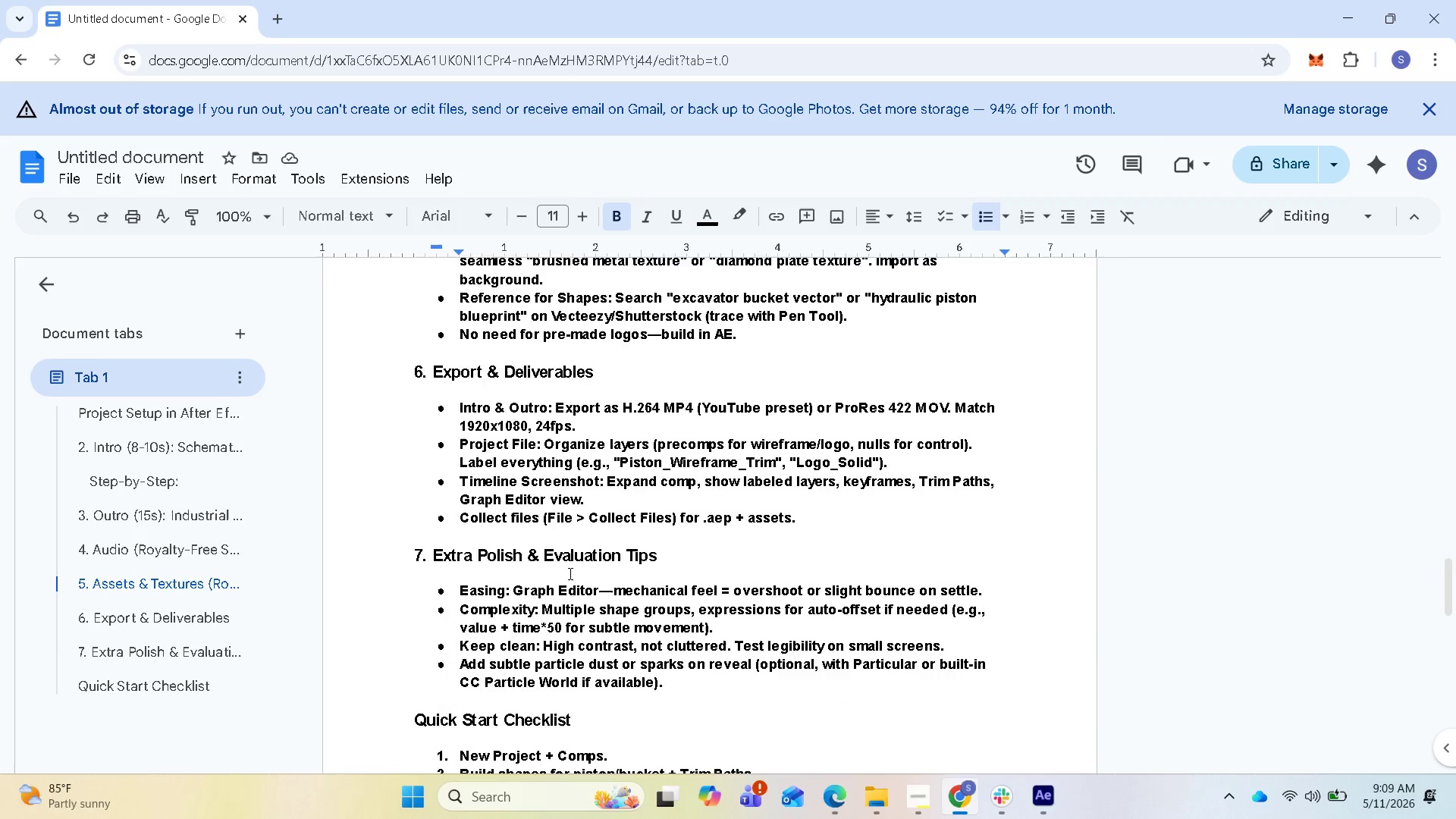 
scroll: coordinate [569, 573], scroll_direction: down, amount: 1.0
 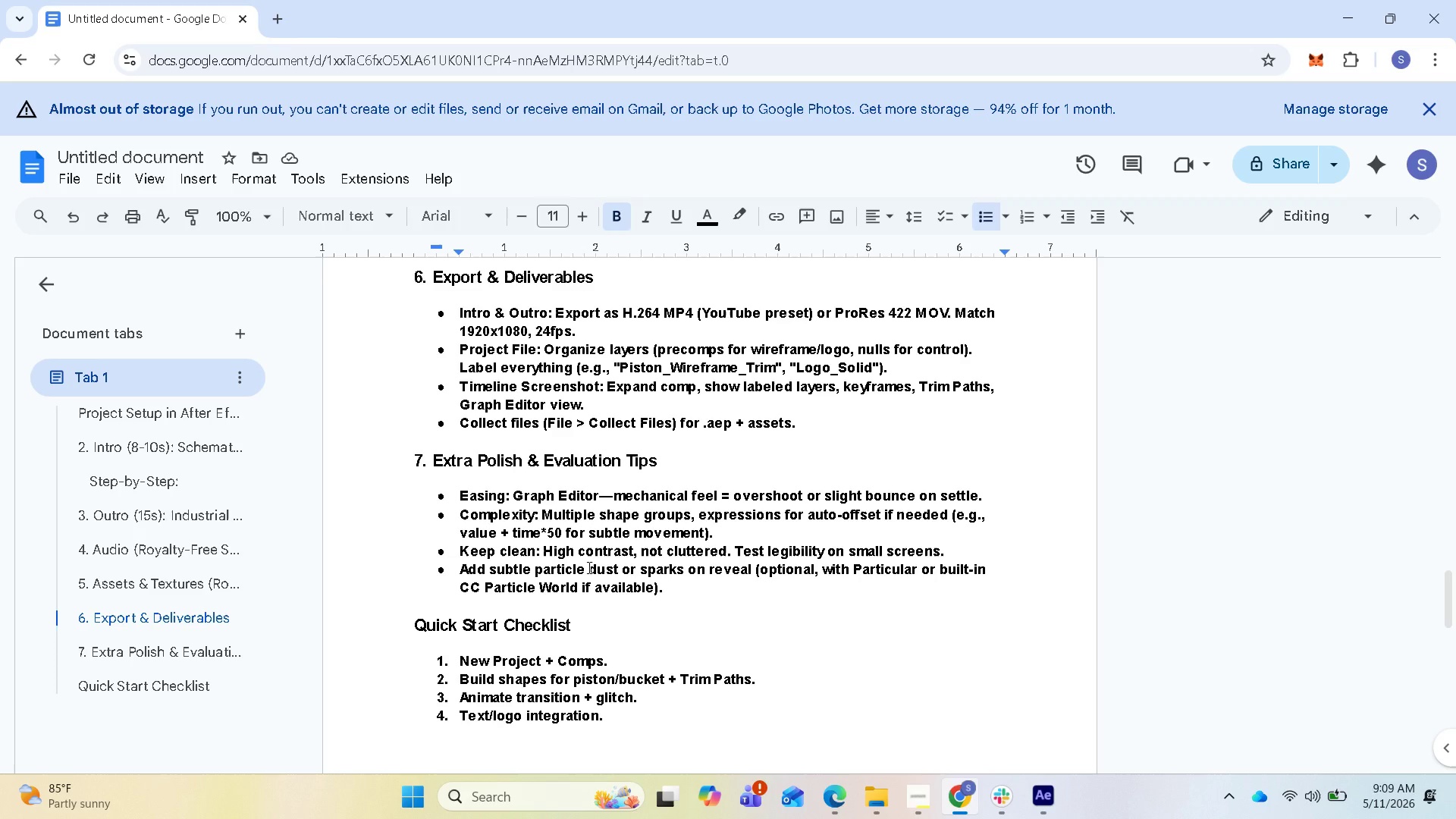 
wait(7.01)
 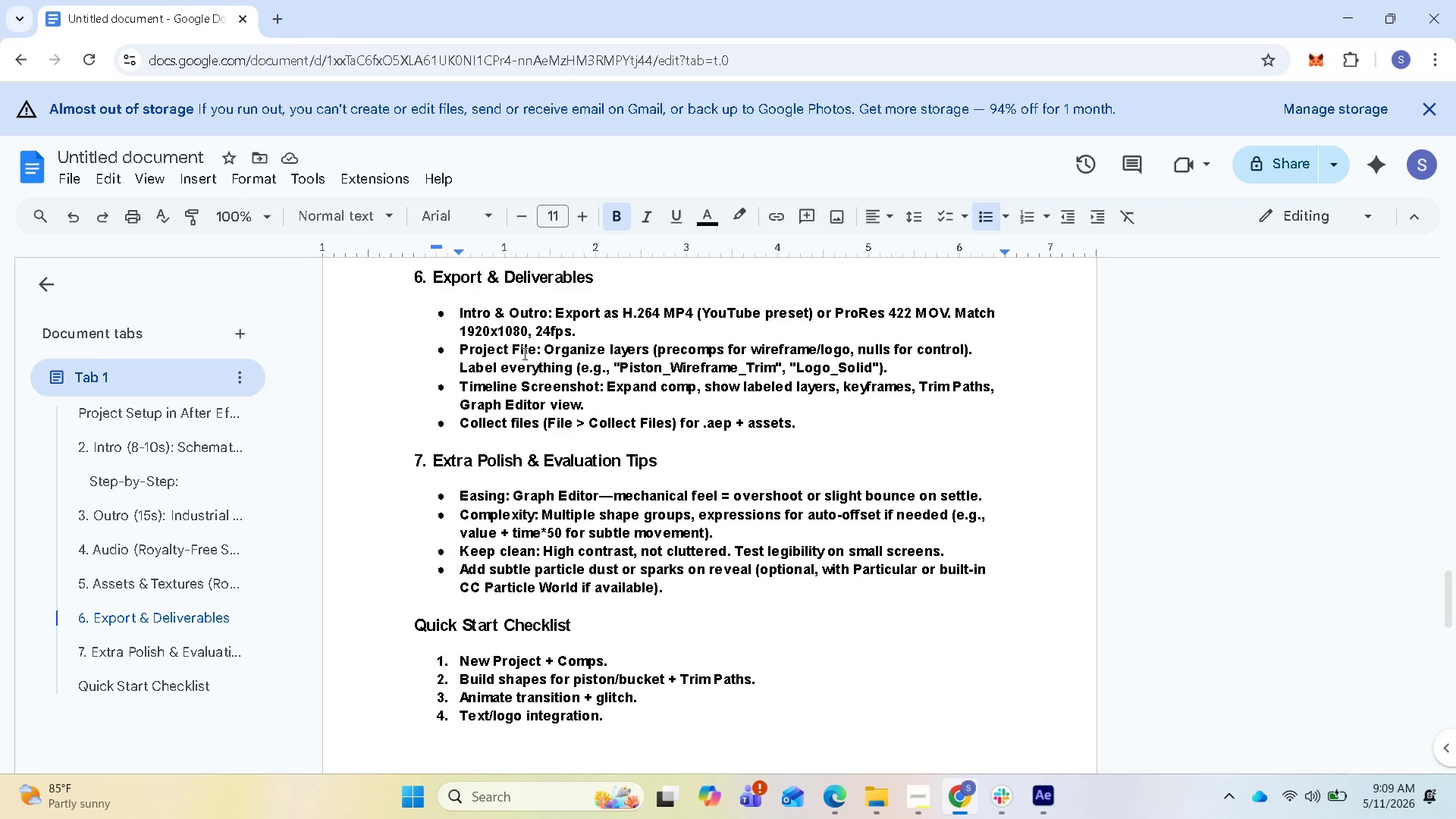 
scroll: coordinate [602, 569], scroll_direction: down, amount: 4.0
 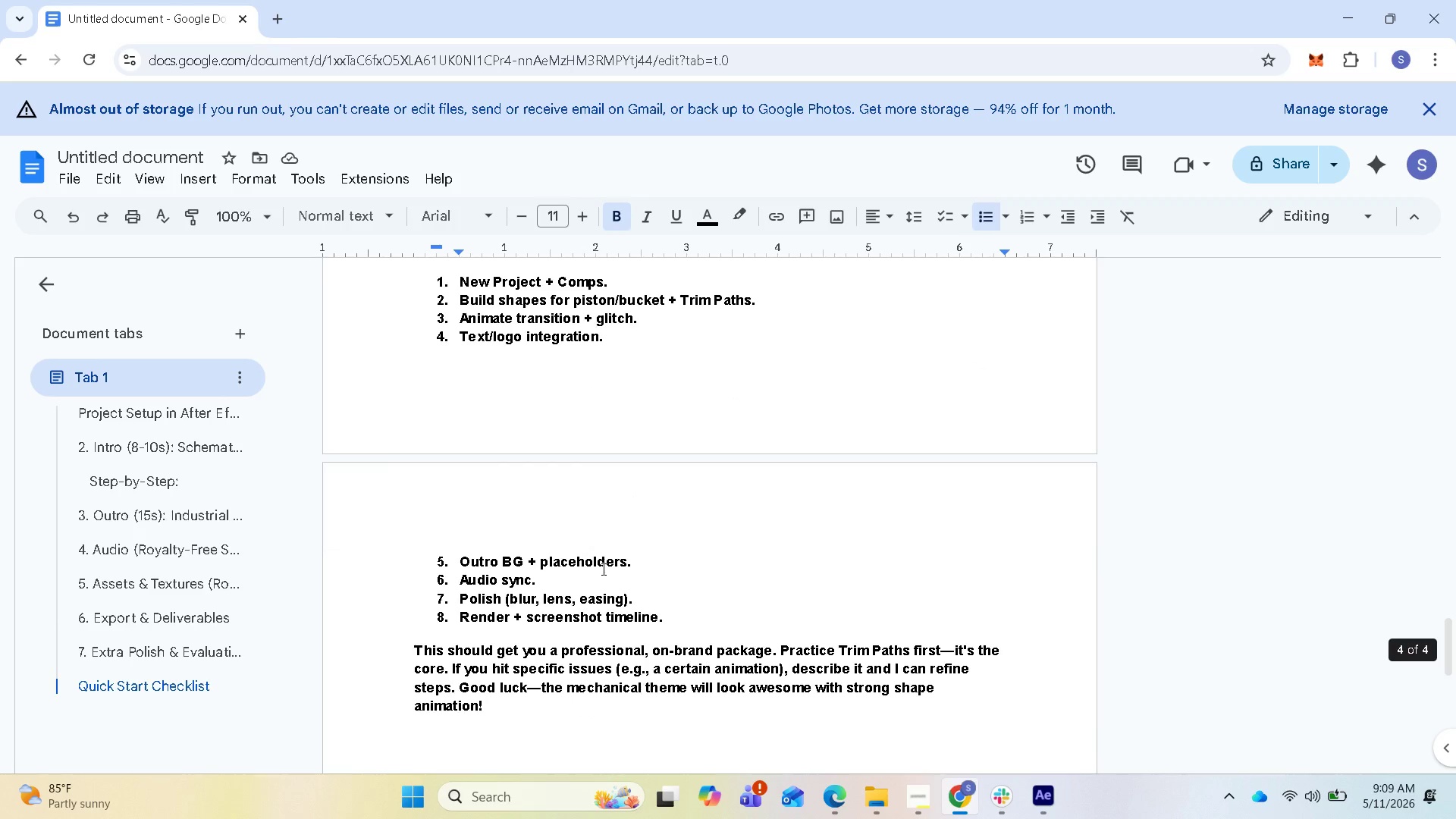 
scroll: coordinate [609, 535], scroll_direction: up, amount: 14.0
 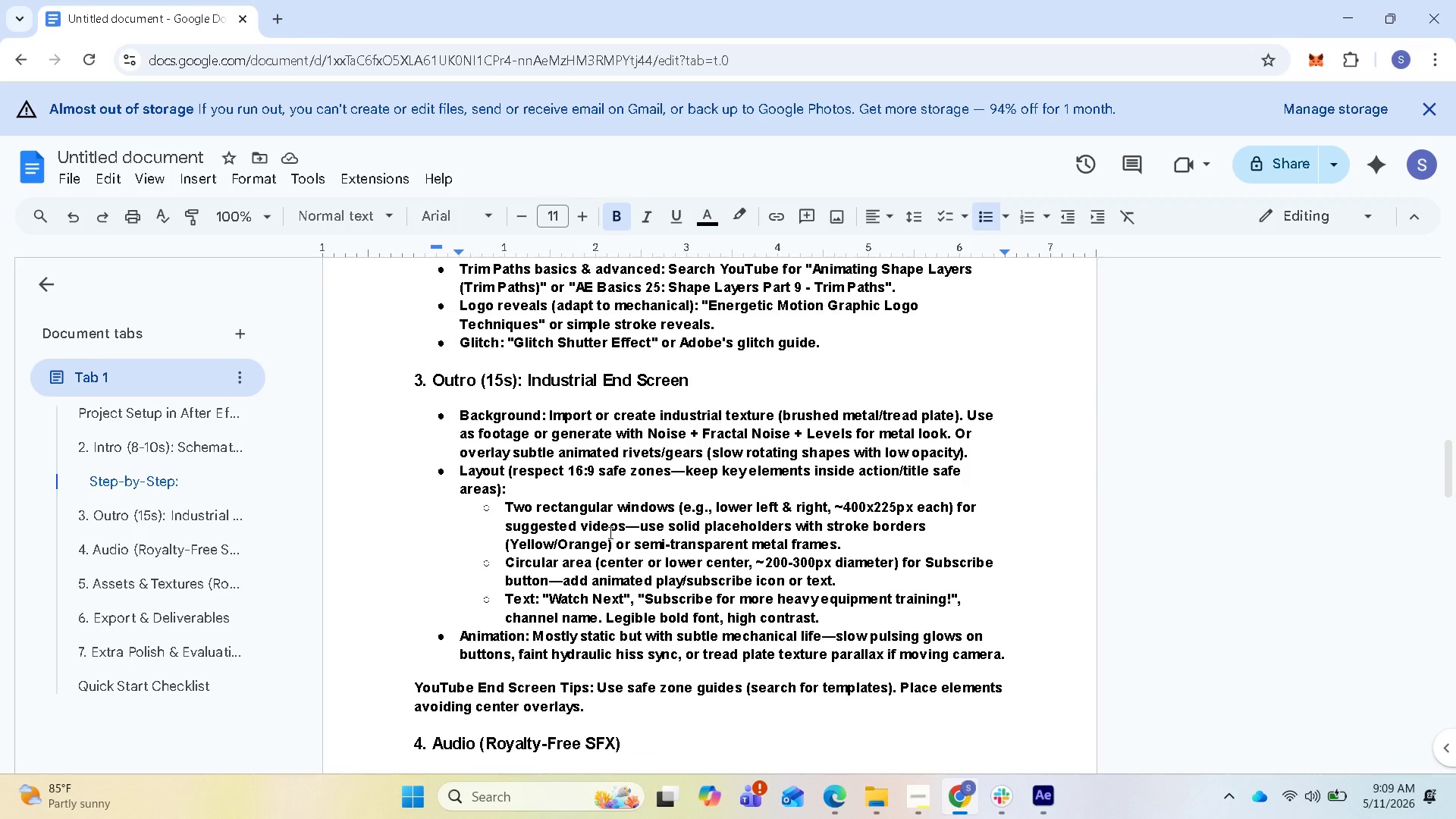 
scroll: coordinate [547, 490], scroll_direction: up, amount: 6.0
 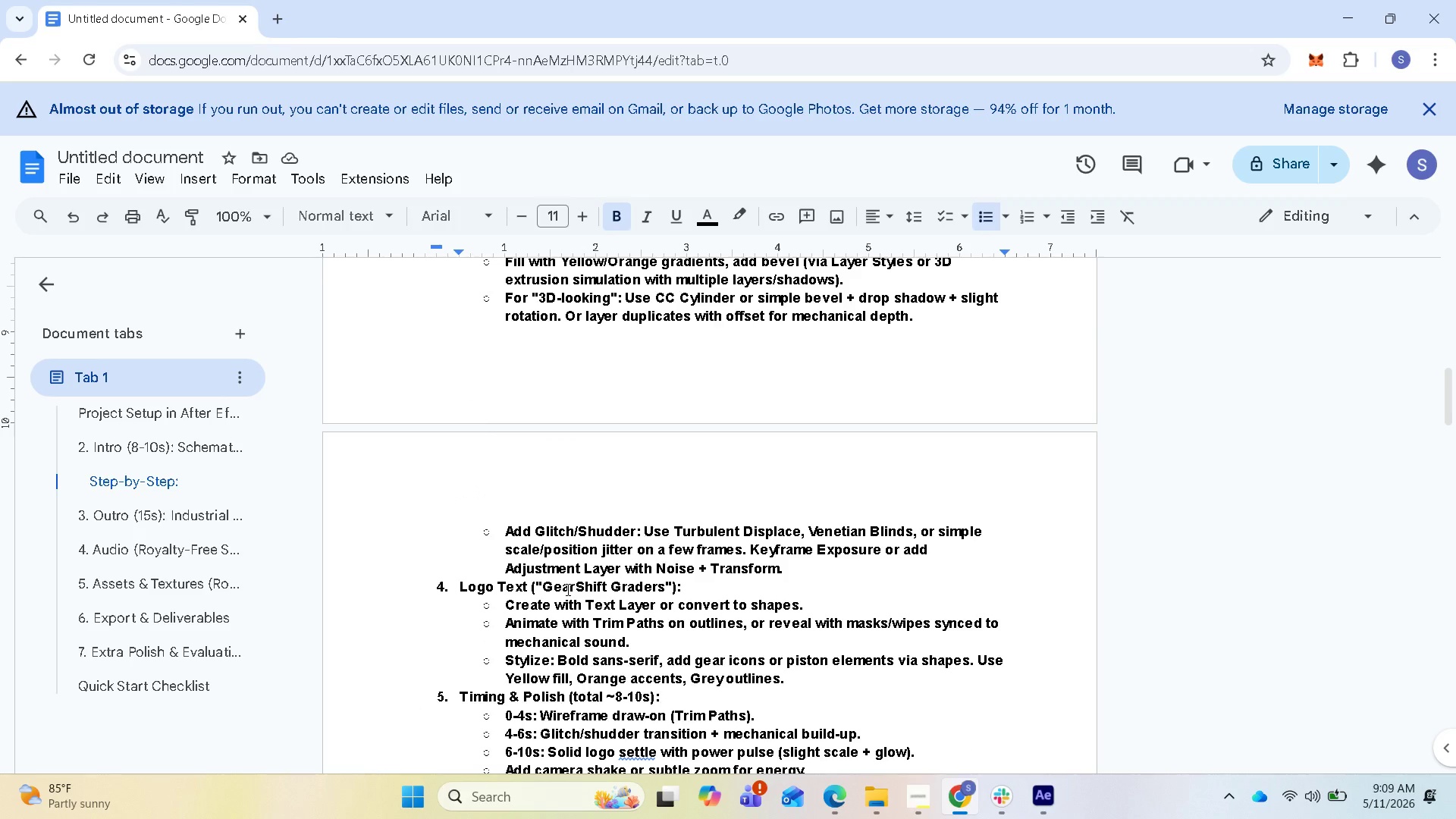 
scroll: coordinate [567, 569], scroll_direction: up, amount: 5.0
 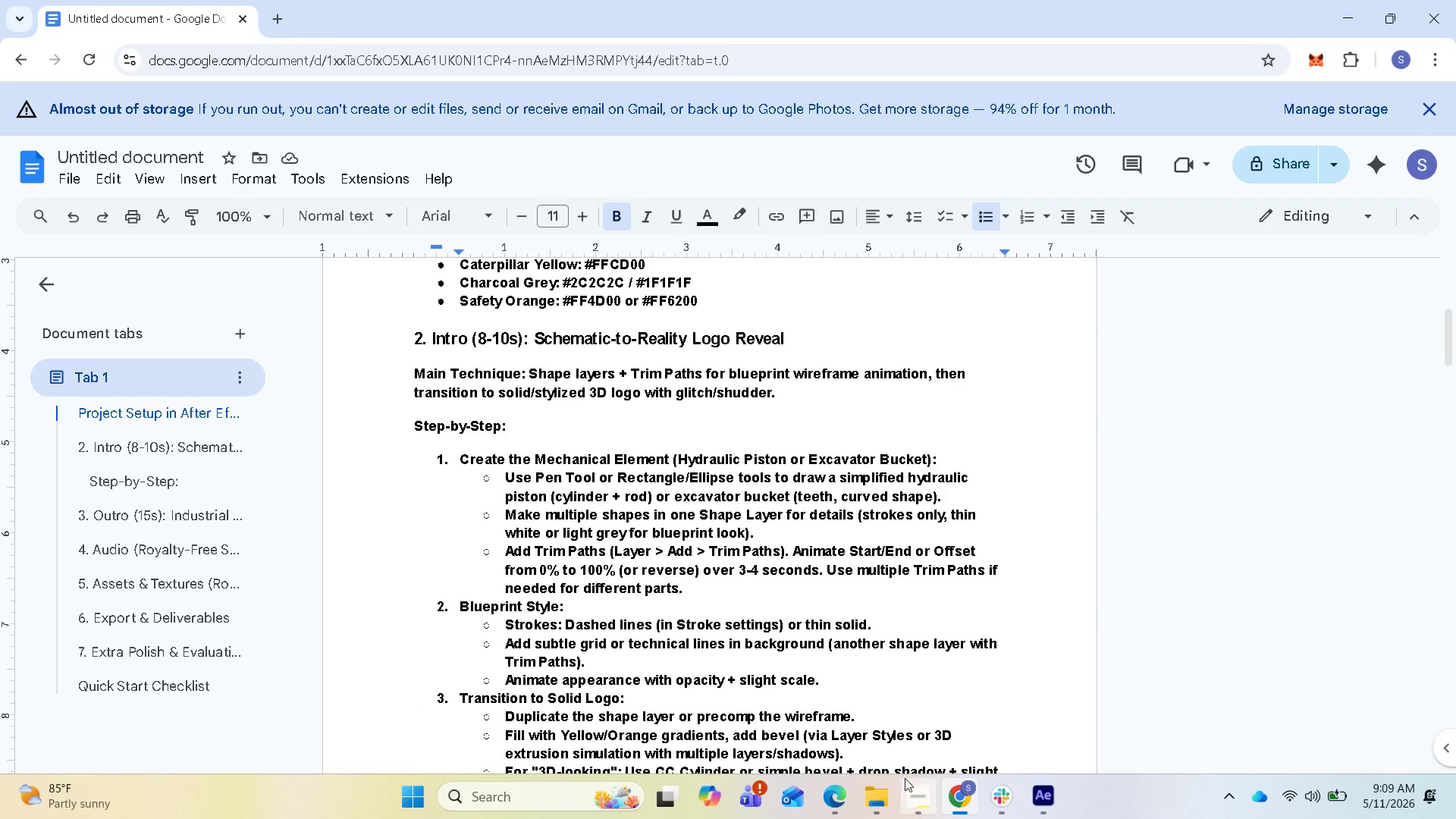 
left_click([921, 804])